 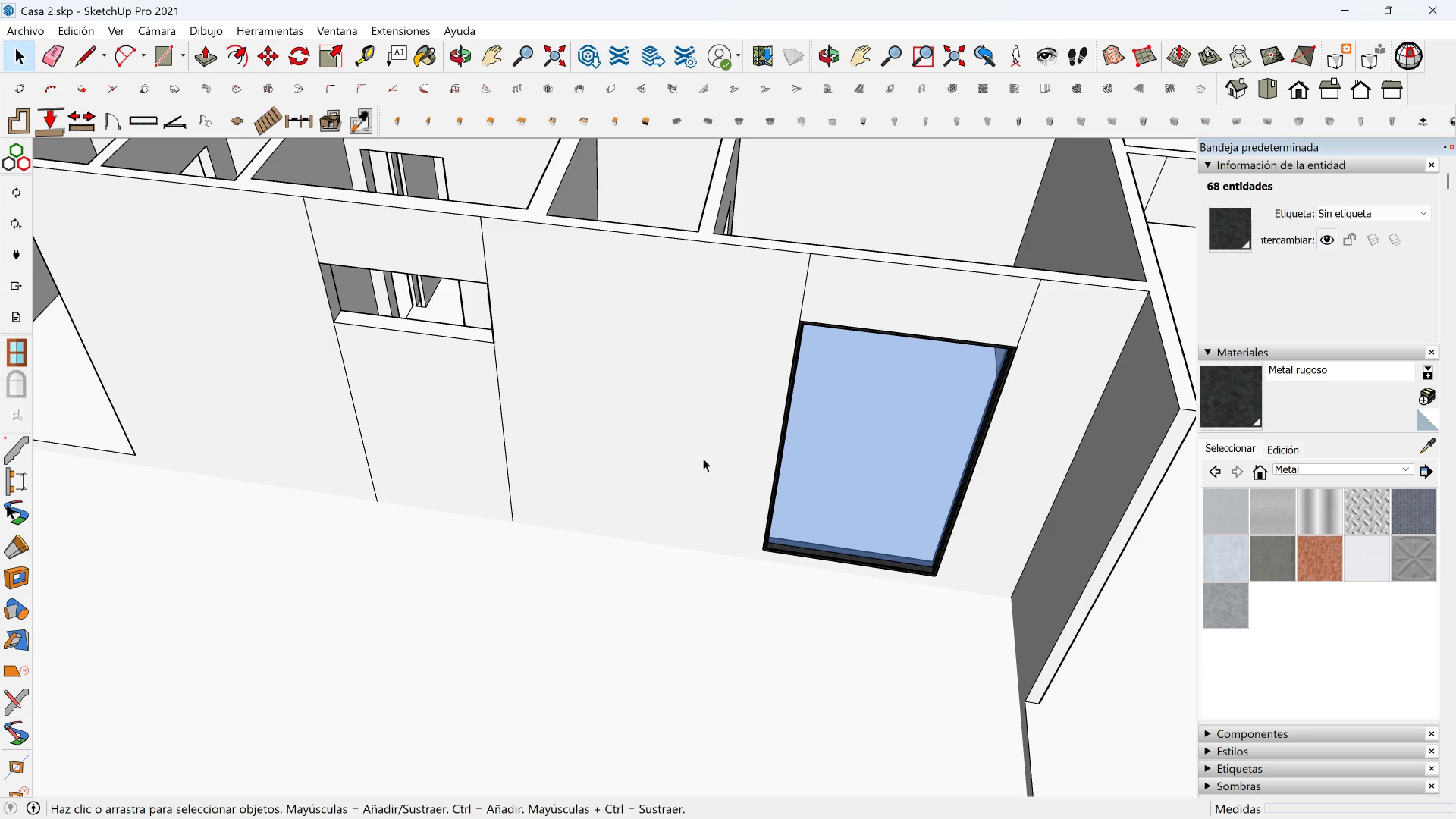 
scroll: coordinate [397, 297], scroll_direction: up, amount: 2.0
 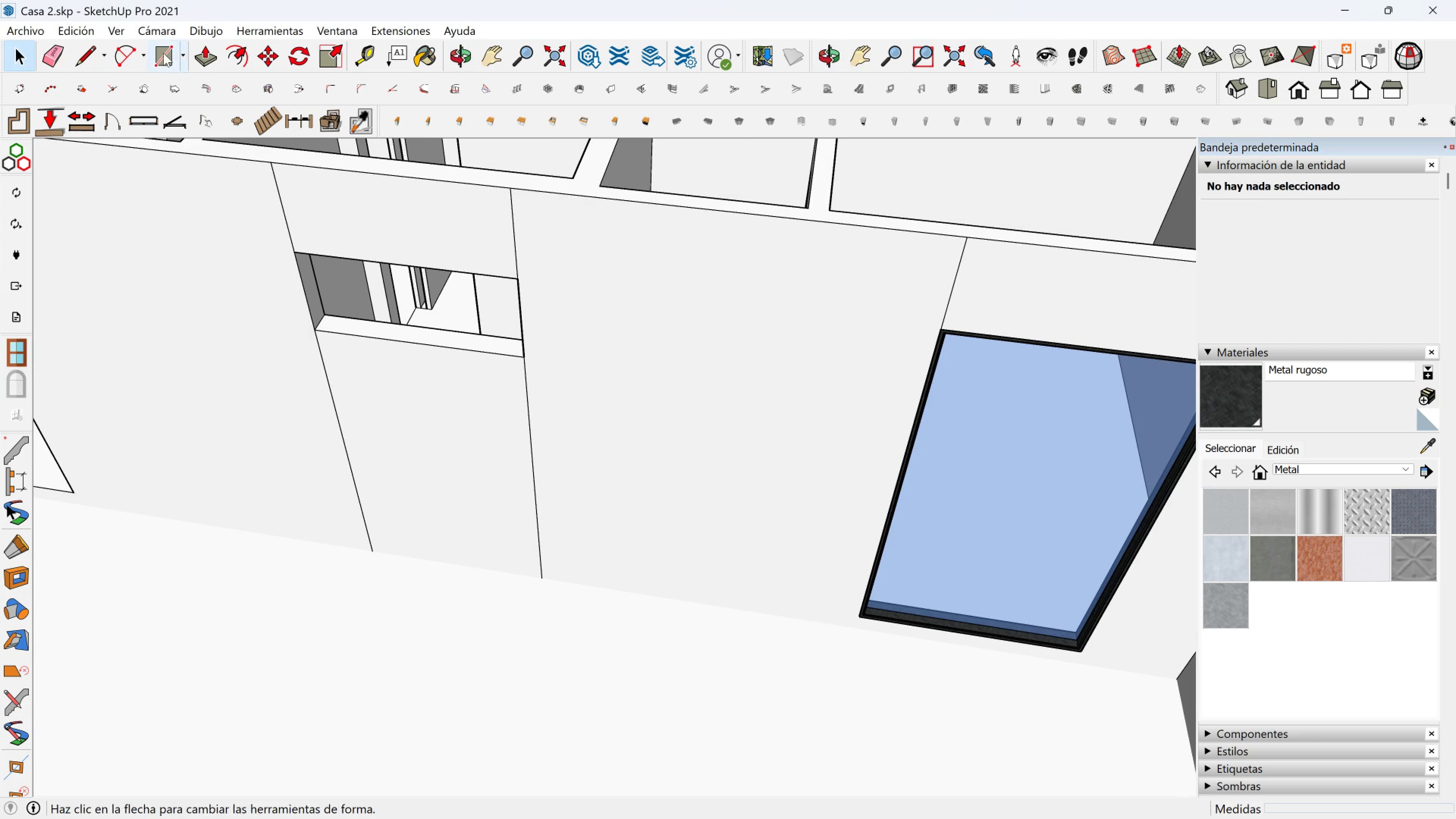 
left_click([165, 52])
 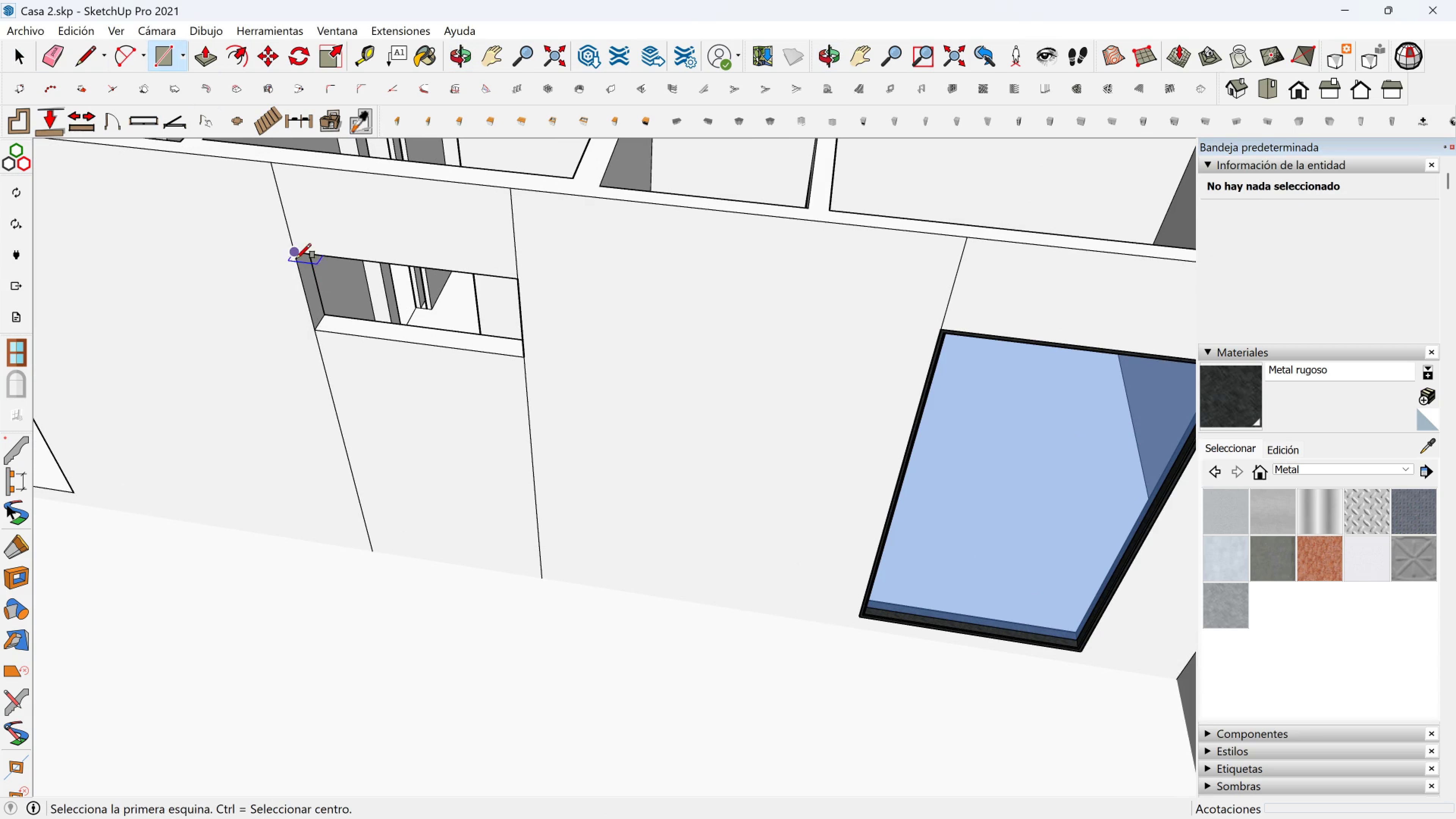 
left_click([296, 259])
 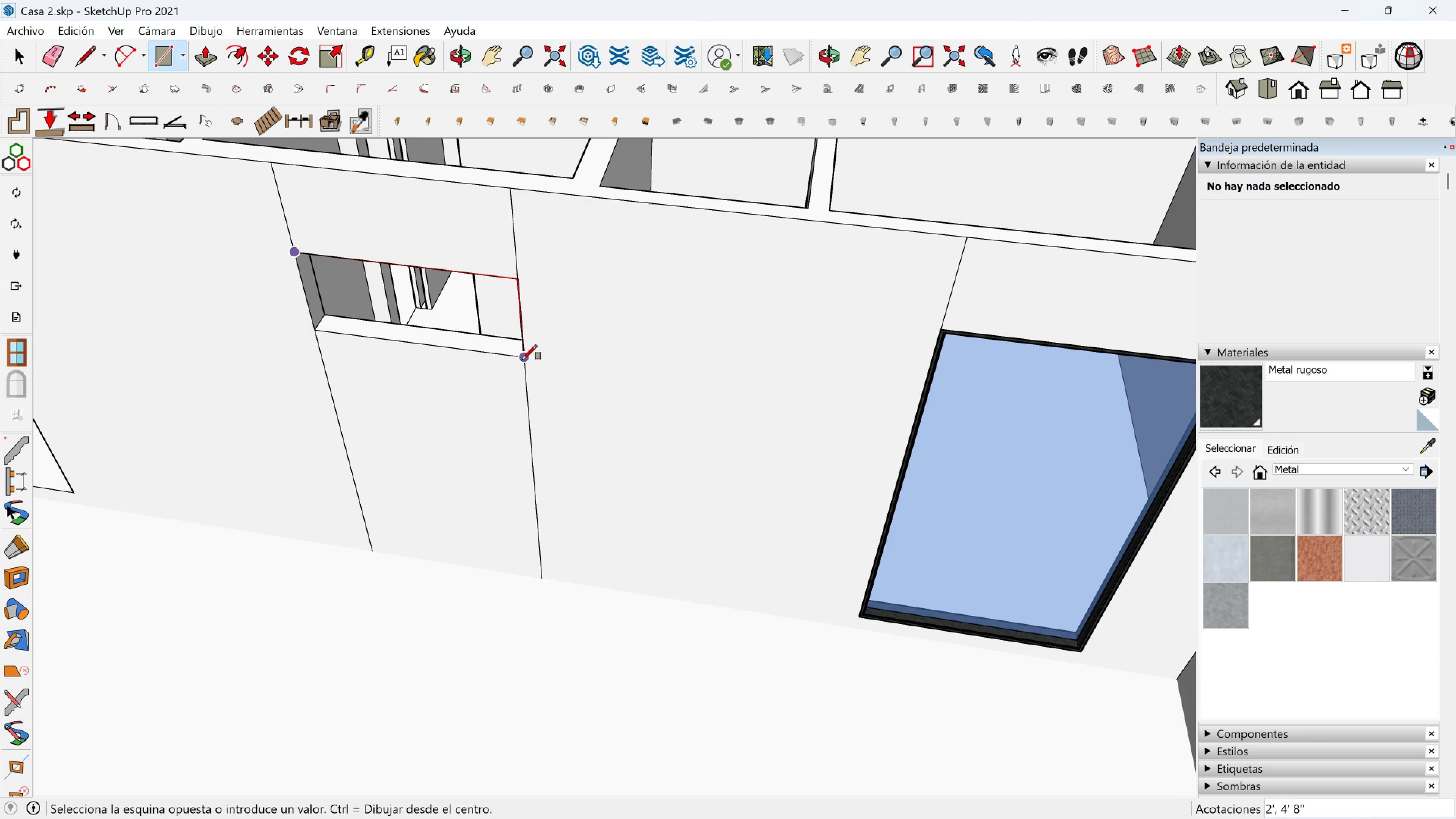 
left_click([522, 360])
 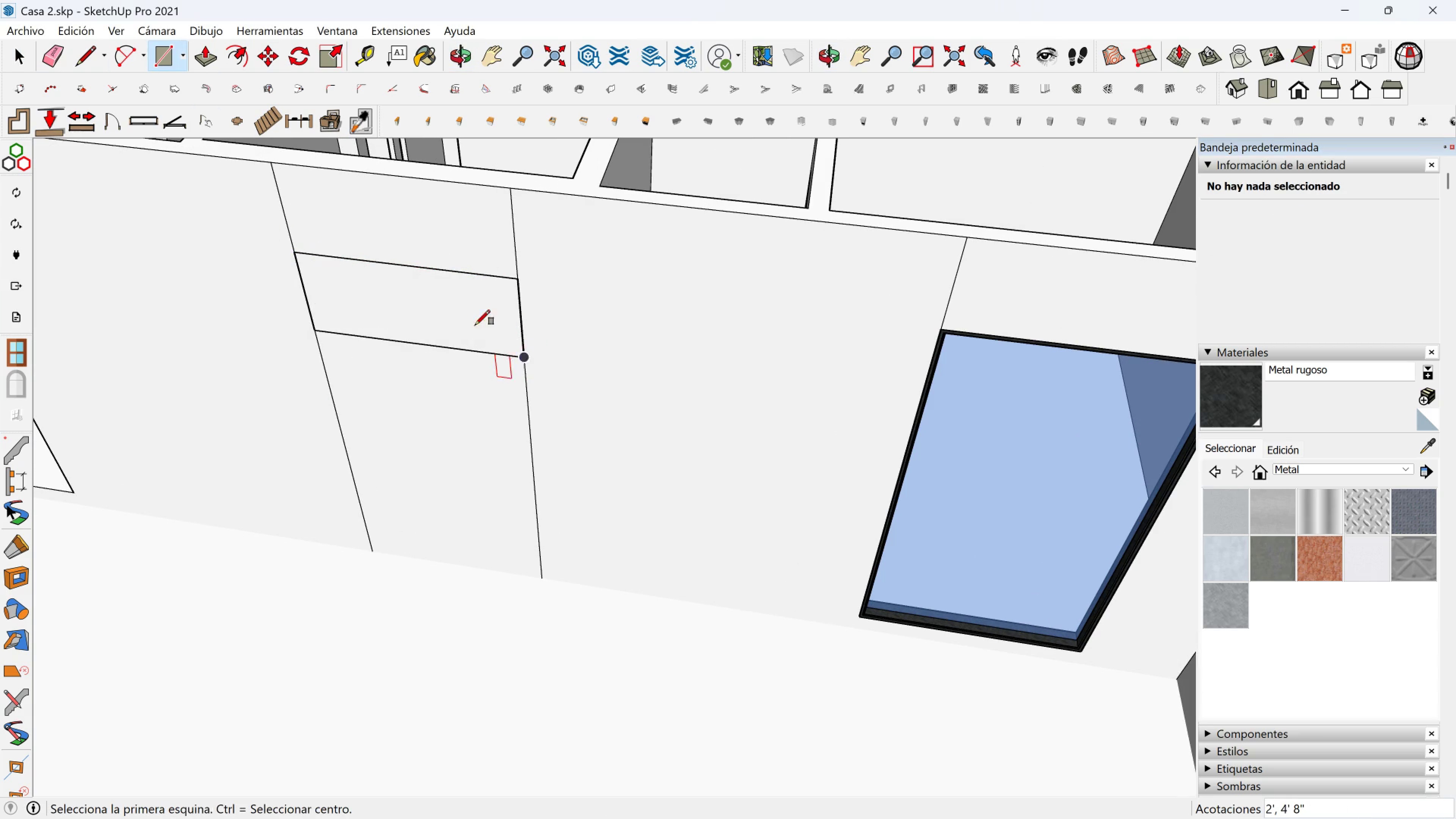 
key(Space)
 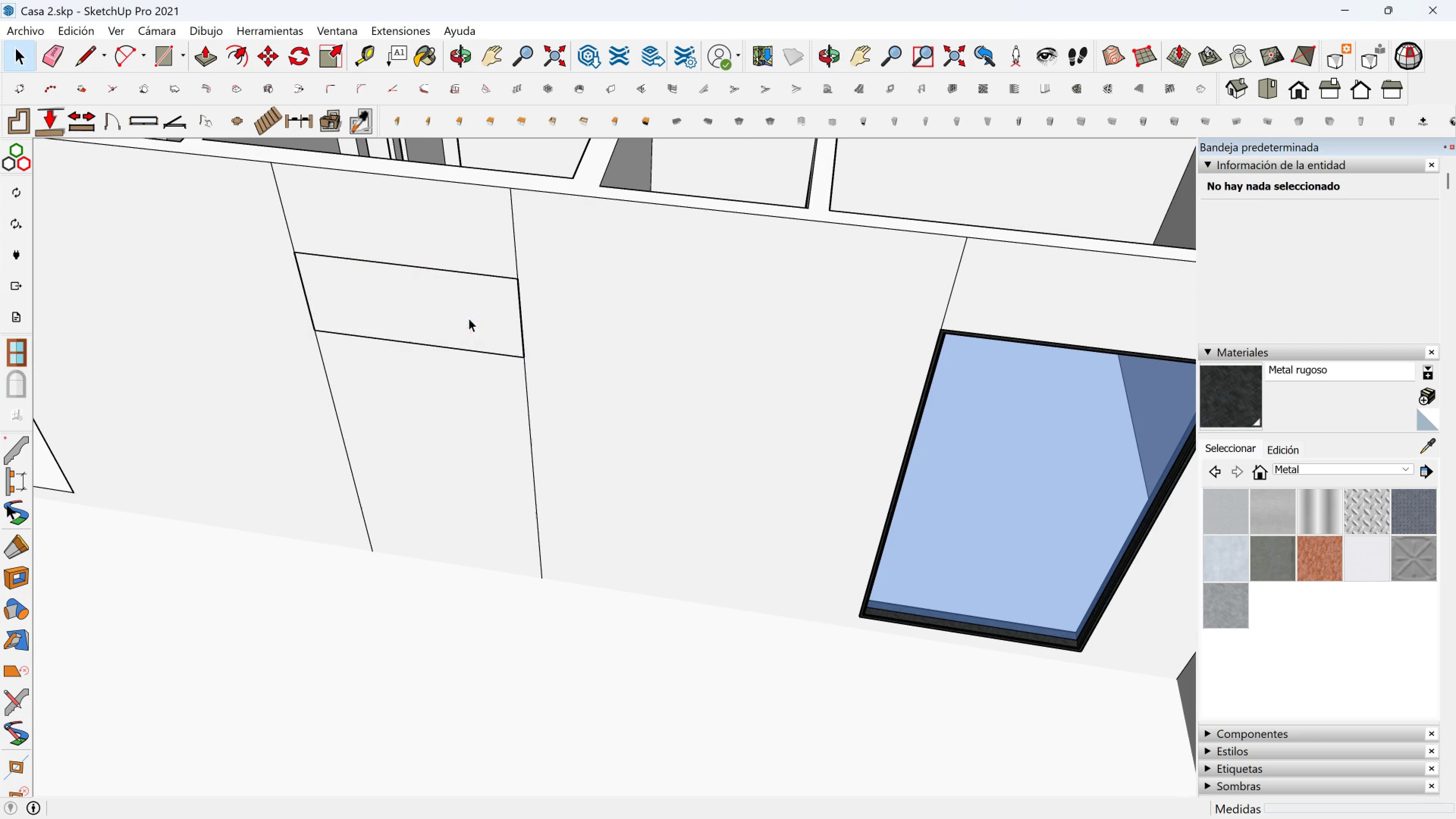 
left_click([469, 318])
 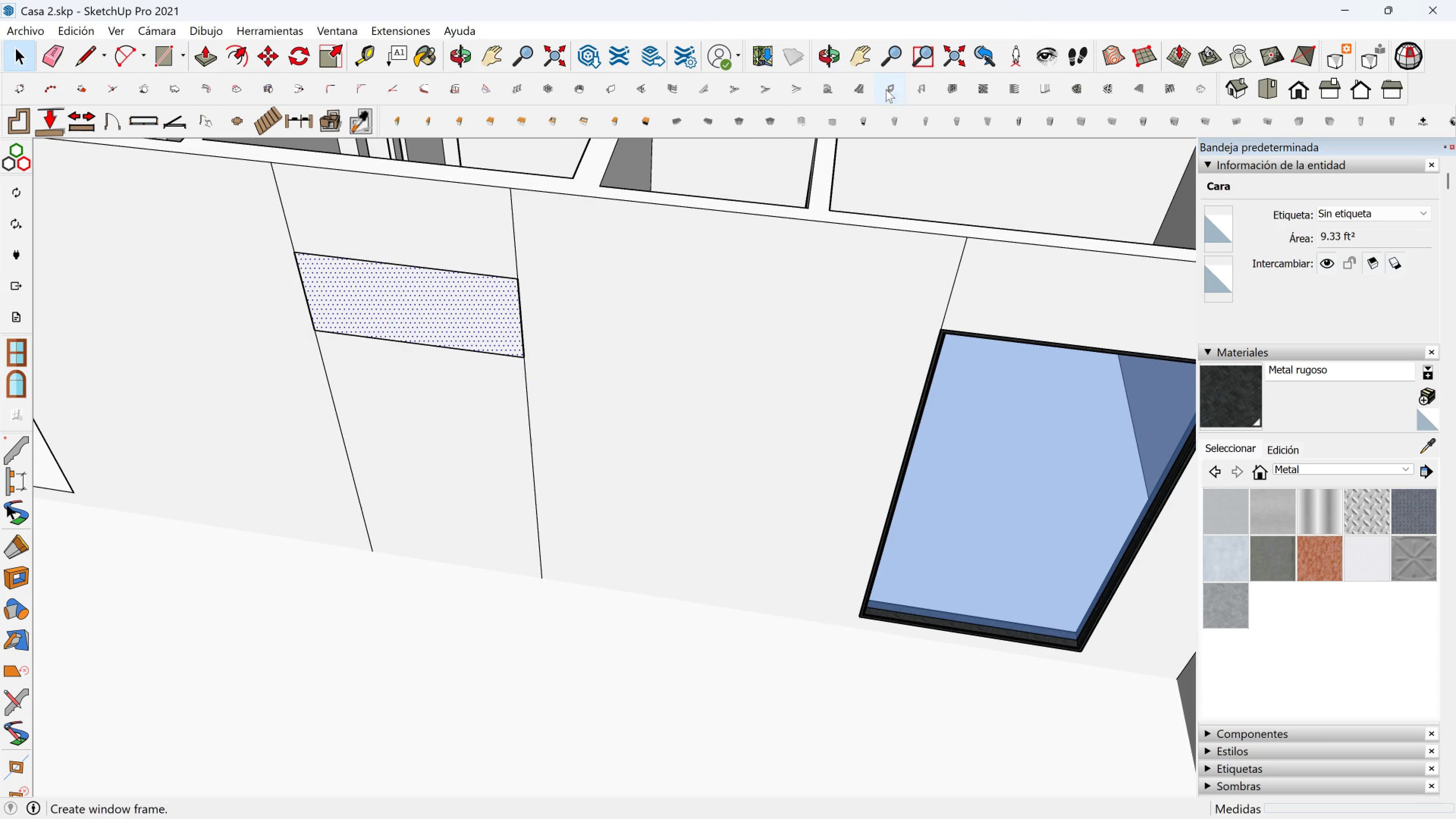 
left_click([886, 89])
 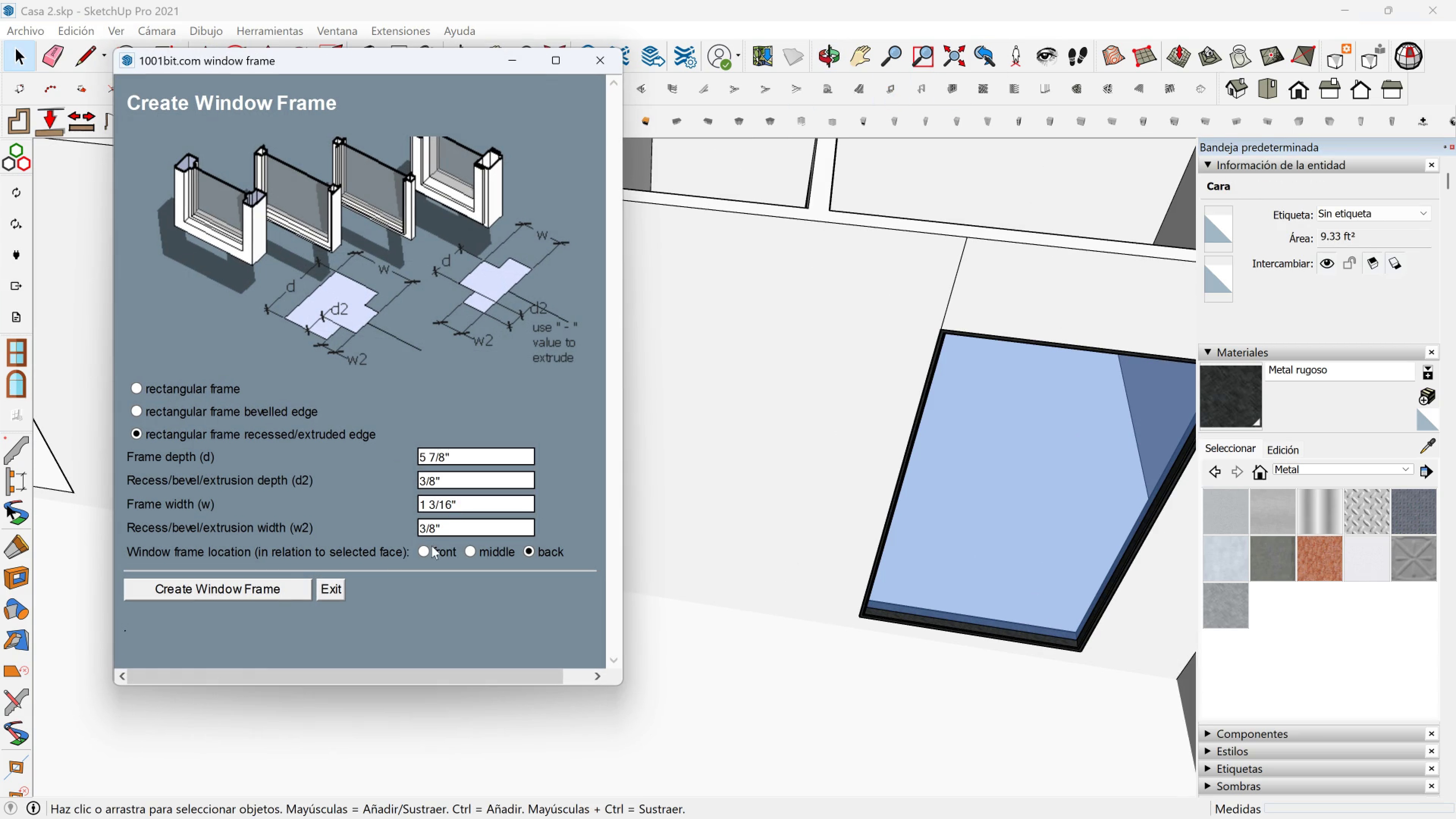 
left_click([287, 587])
 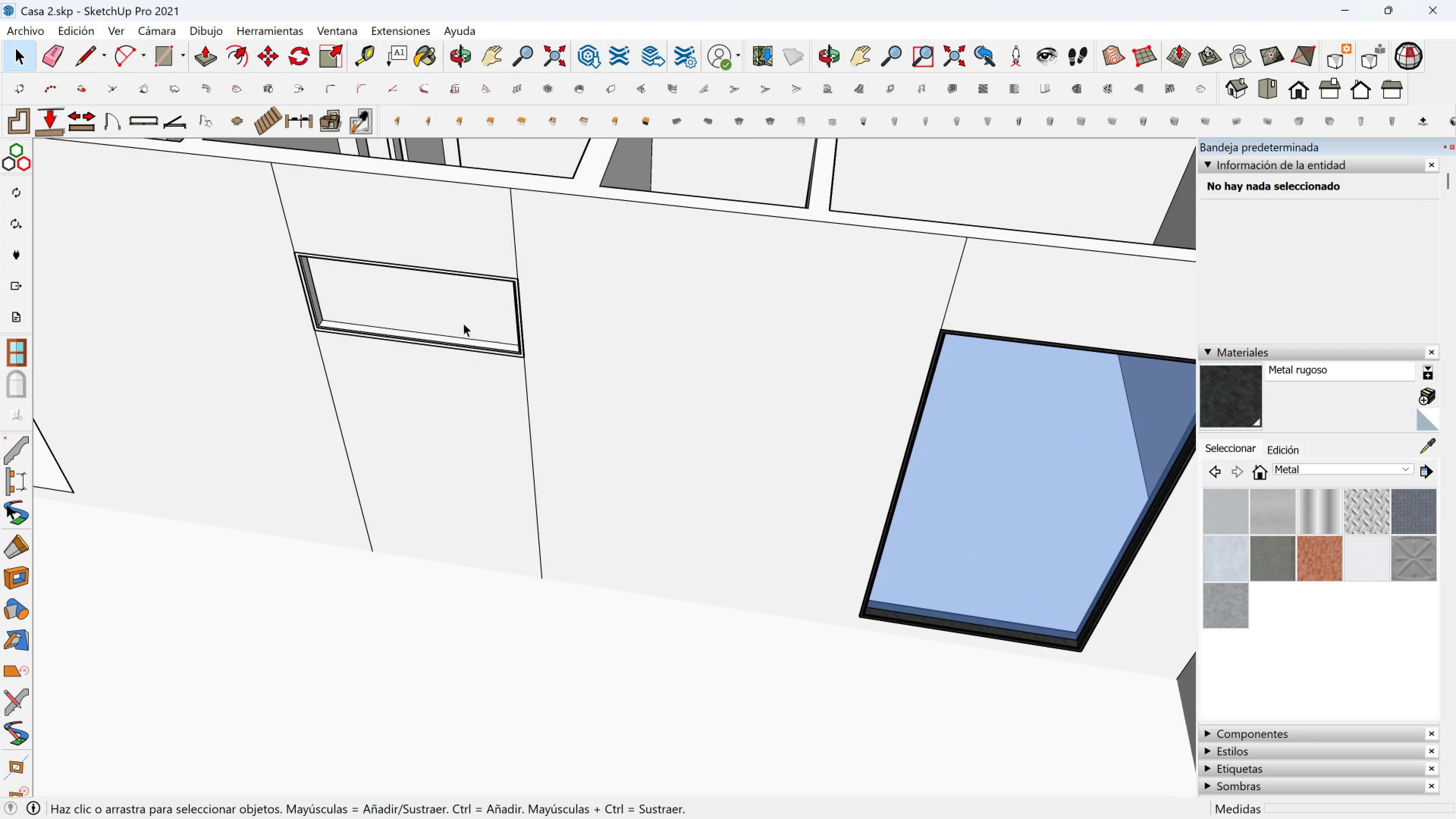 
left_click([428, 317])
 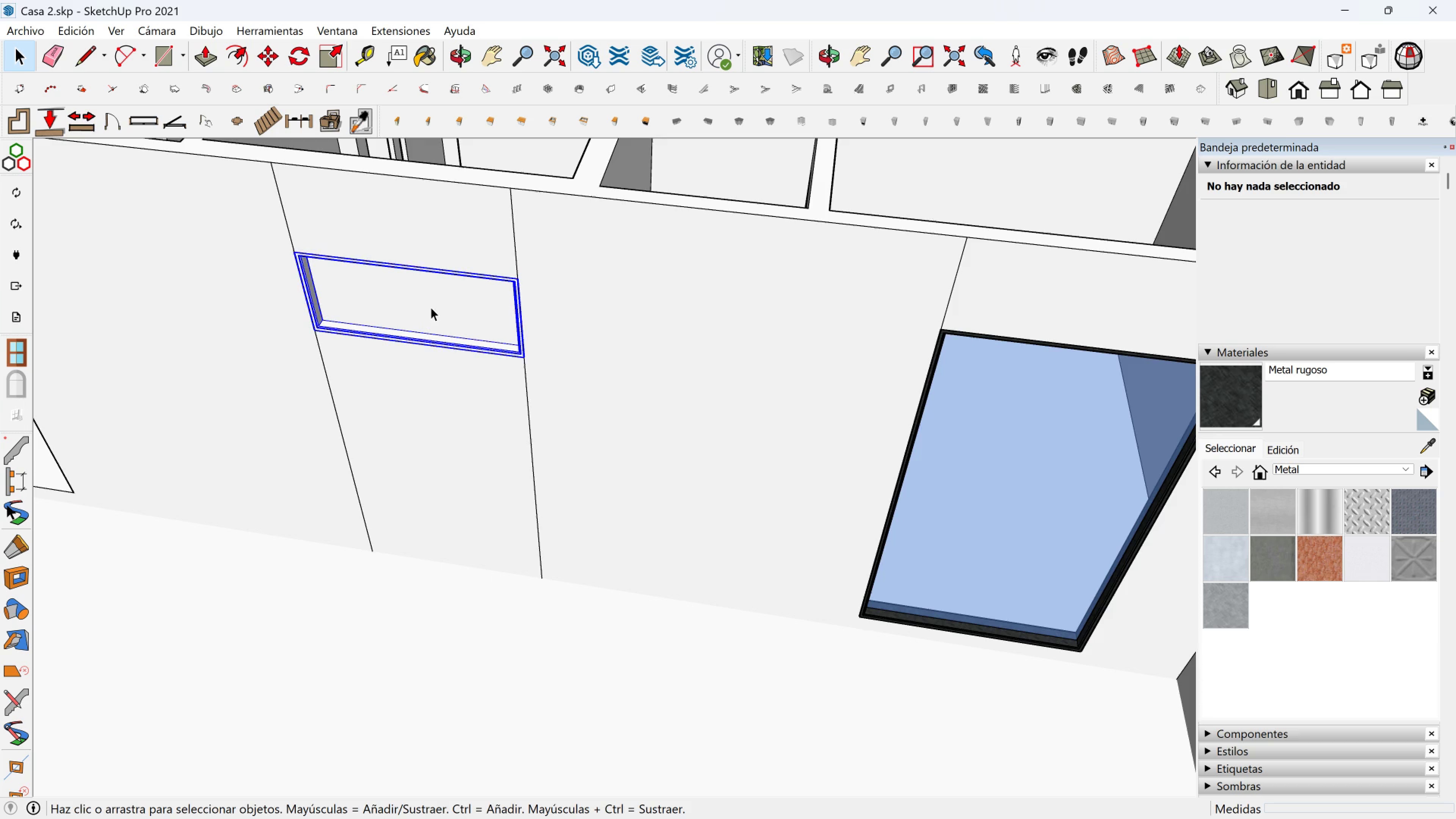 
triple_click([431, 307])